 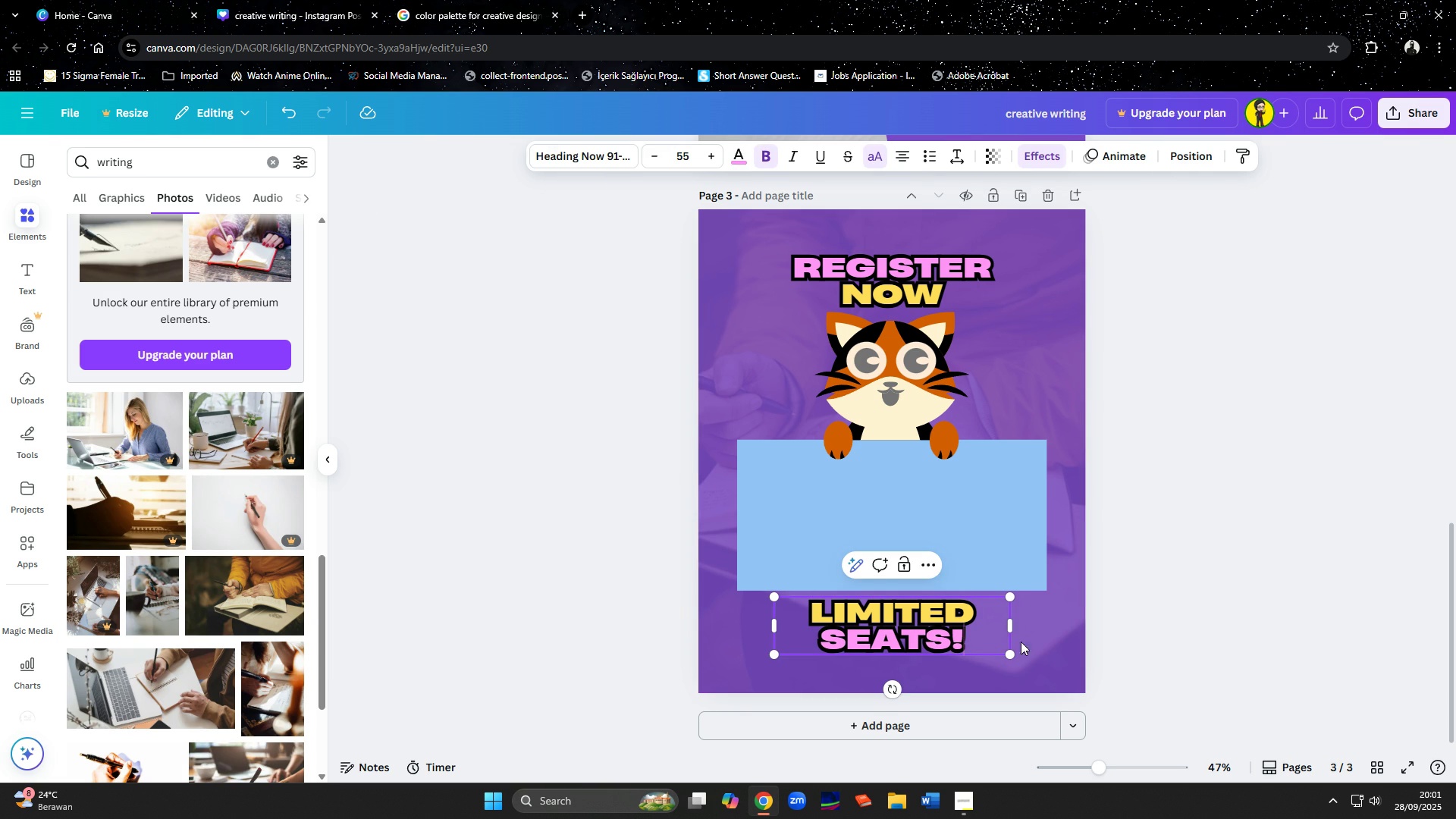 
left_click([1160, 616])
 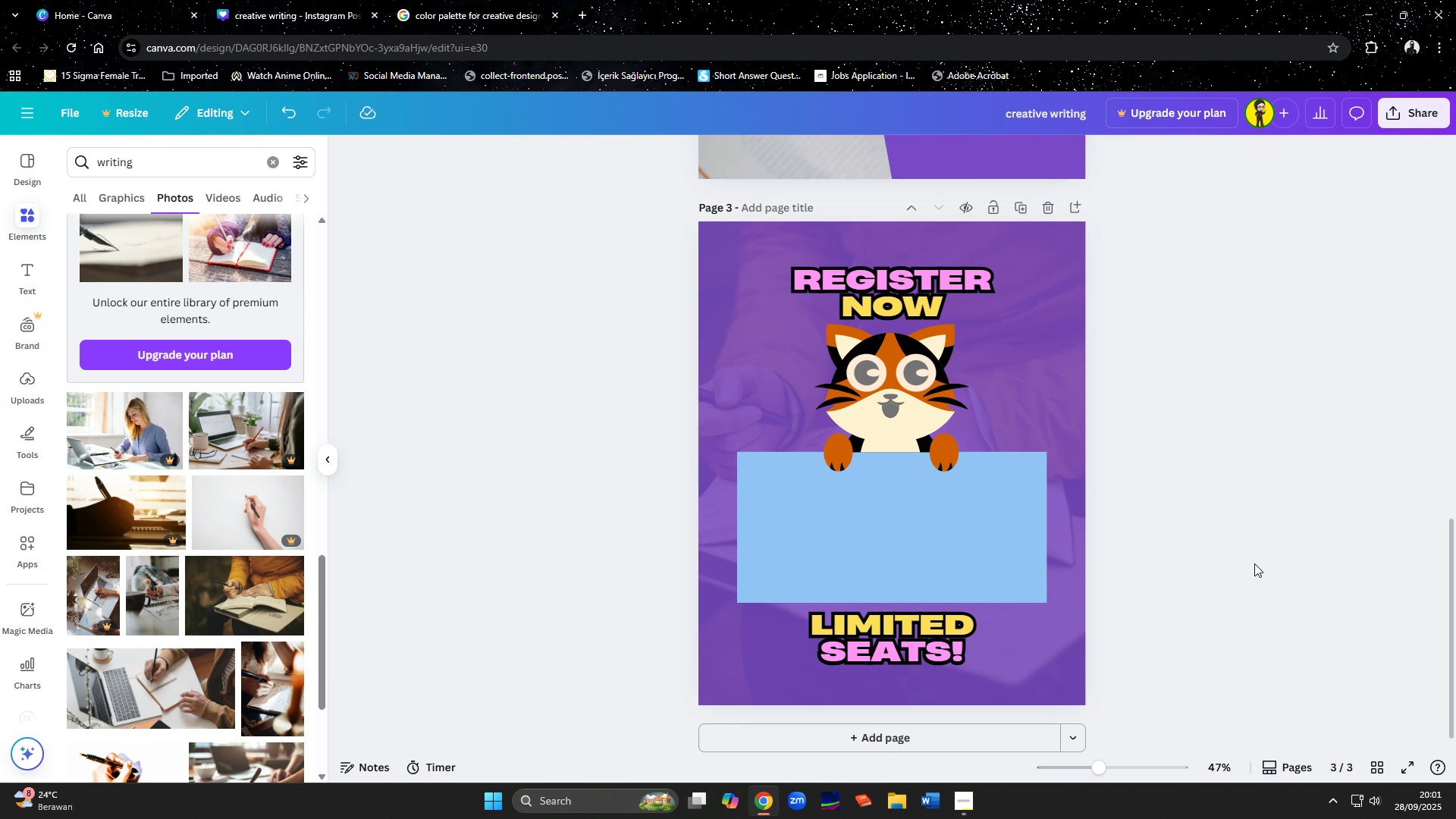 
scroll: coordinate [1254, 563], scroll_direction: up, amount: 5.0
 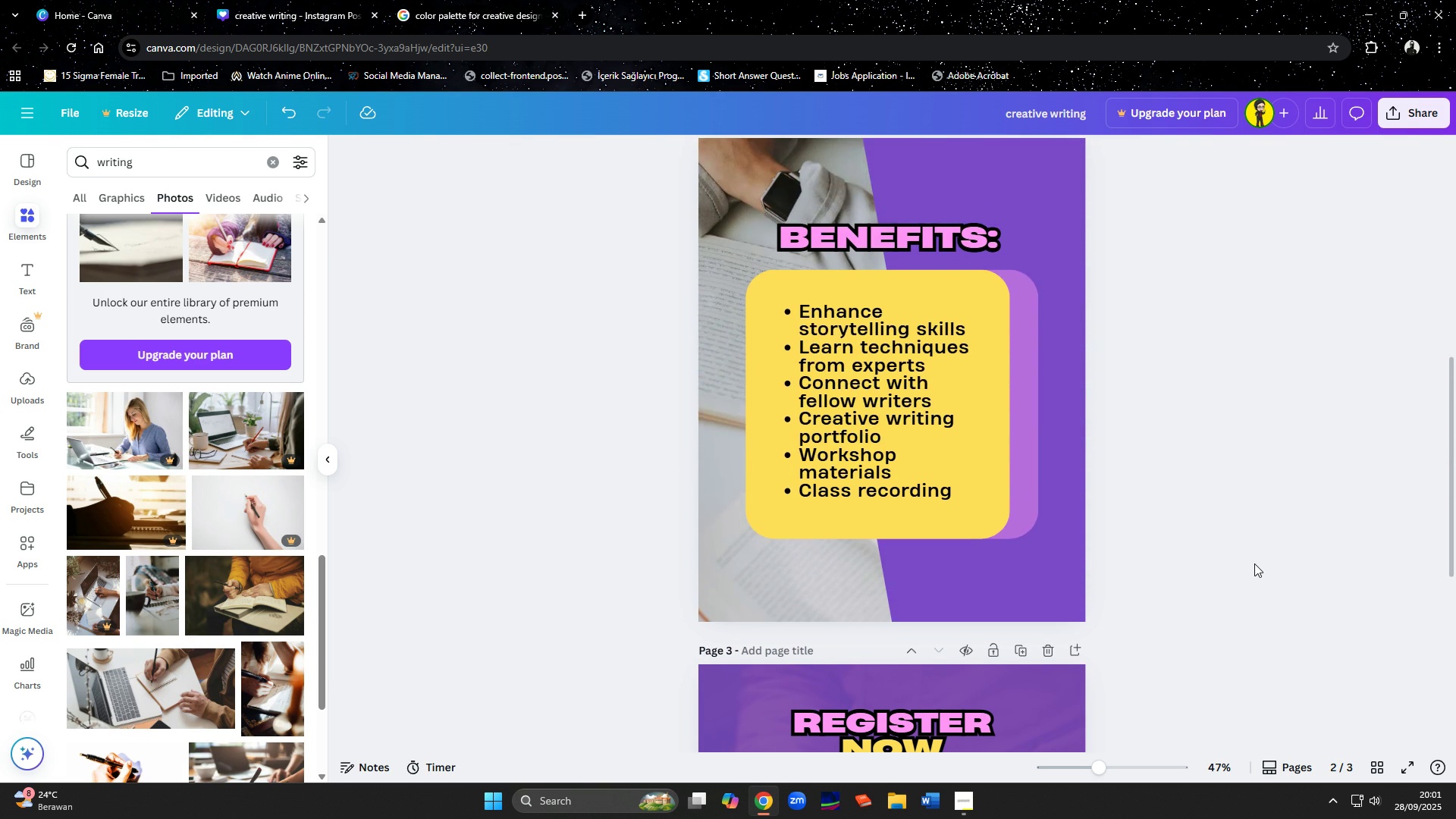 
scroll: coordinate [1242, 488], scroll_direction: down, amount: 6.0
 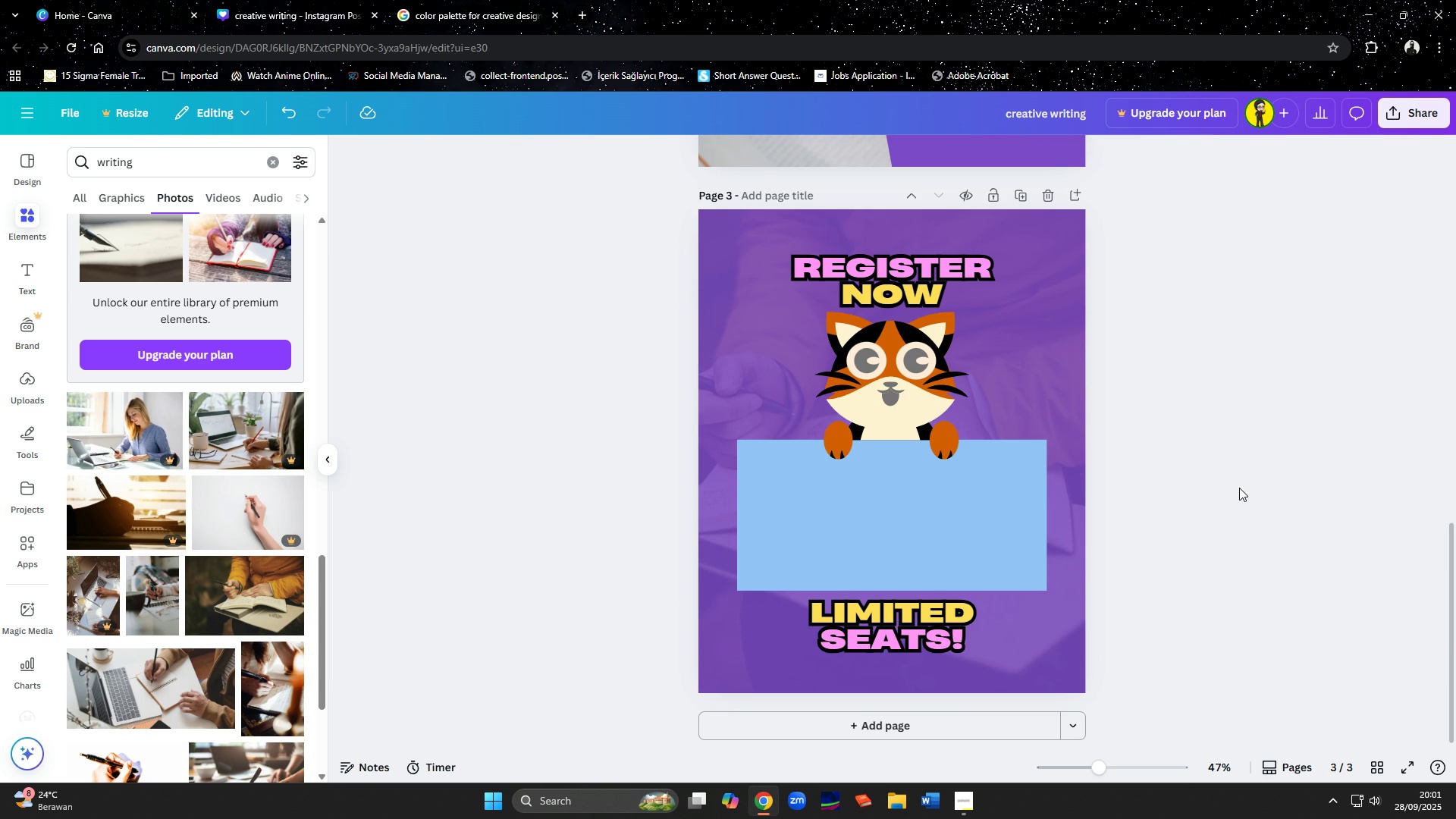 
scroll: coordinate [1239, 488], scroll_direction: up, amount: 10.0
 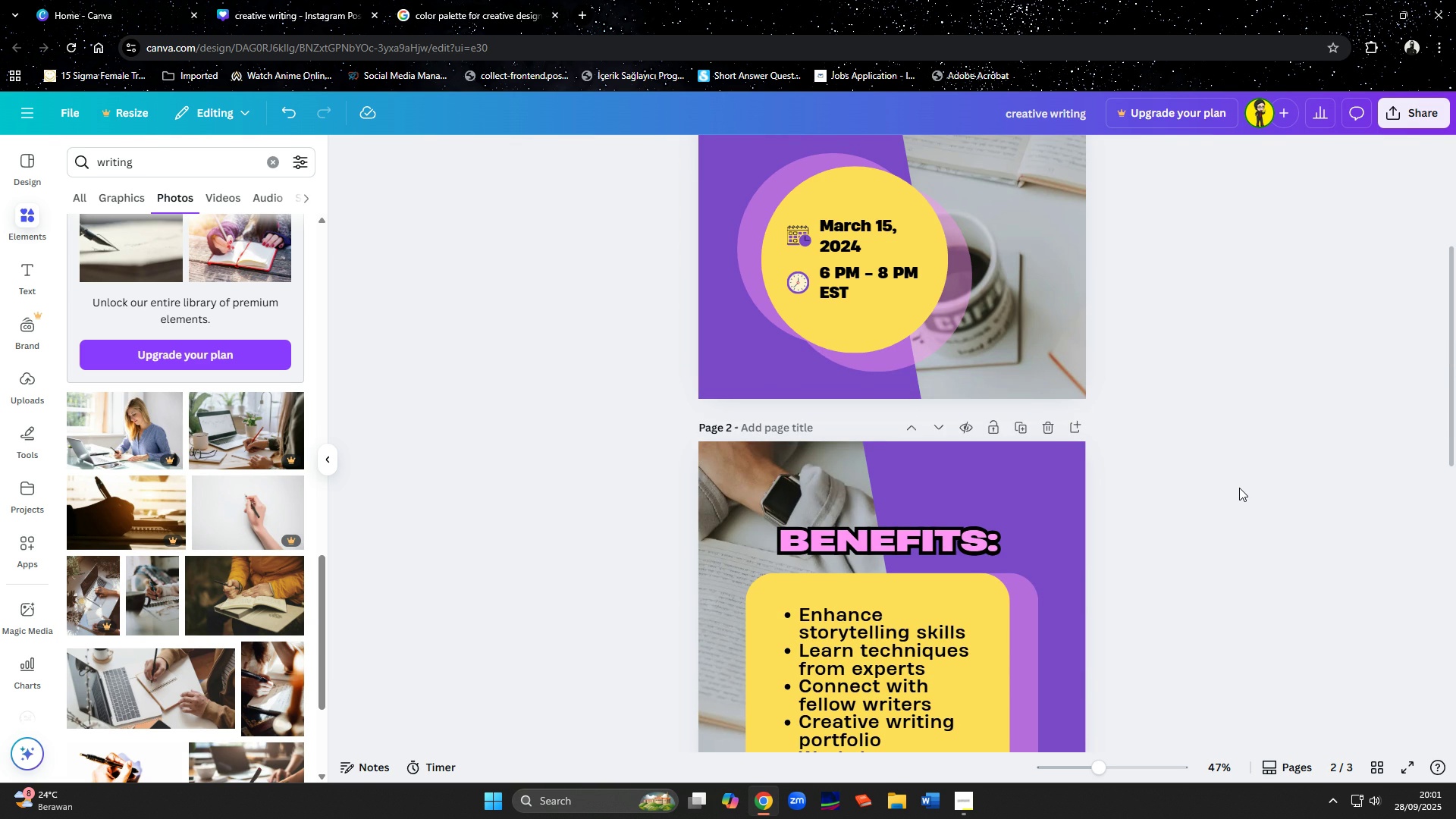 
scroll: coordinate [1239, 488], scroll_direction: down, amount: 4.0
 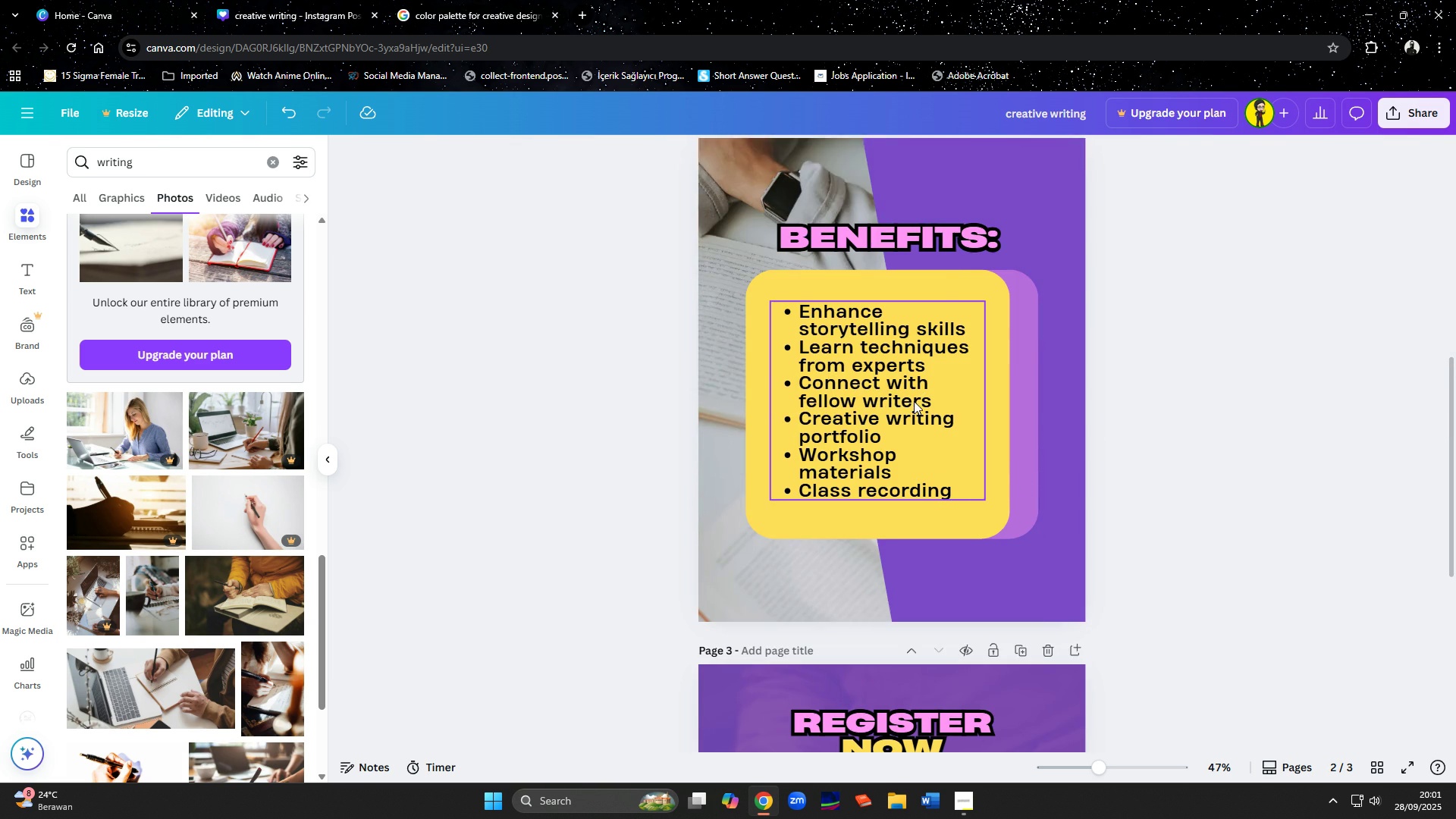 
left_click([914, 401])
 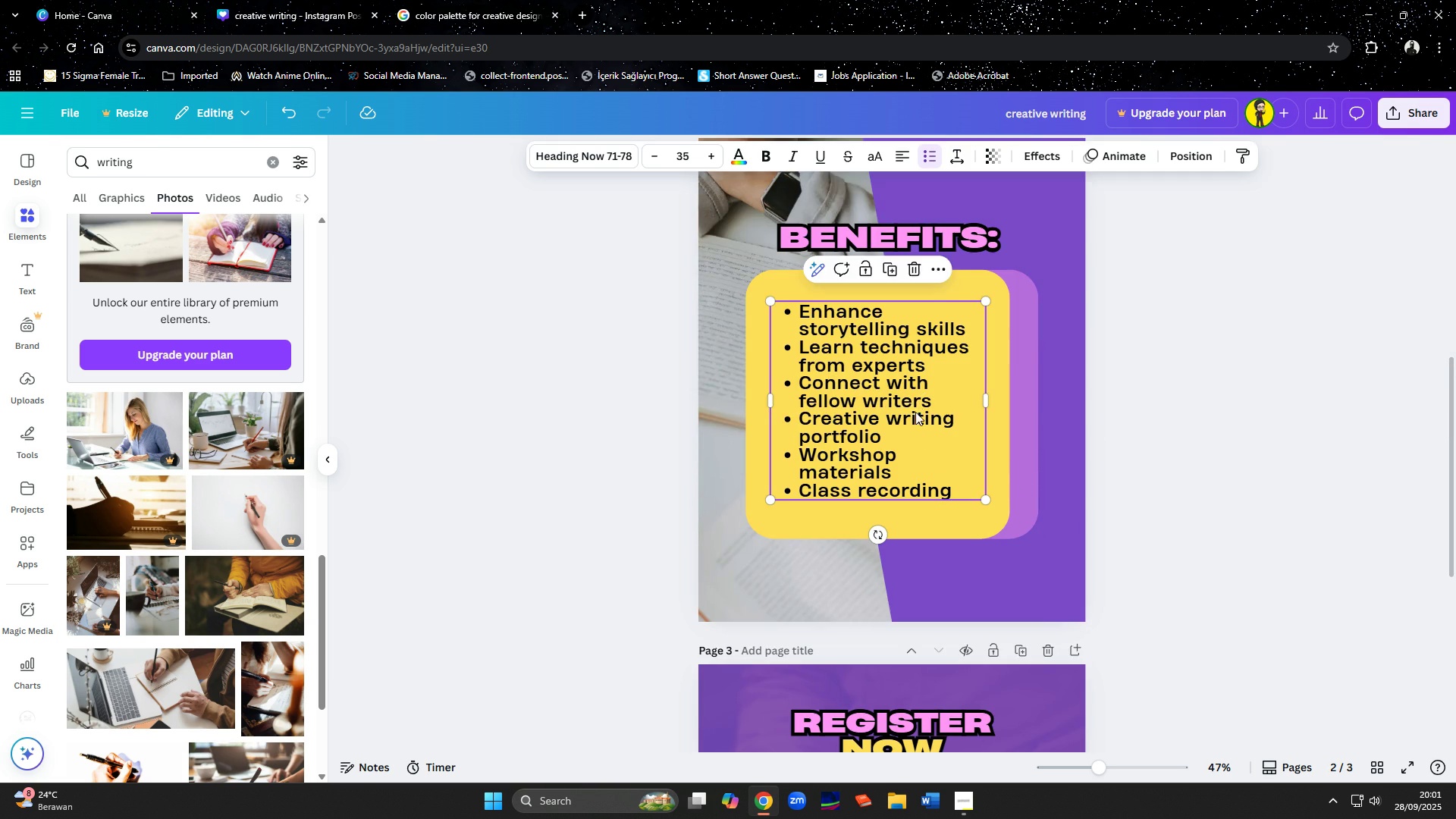 
scroll: coordinate [924, 431], scroll_direction: up, amount: 5.0
 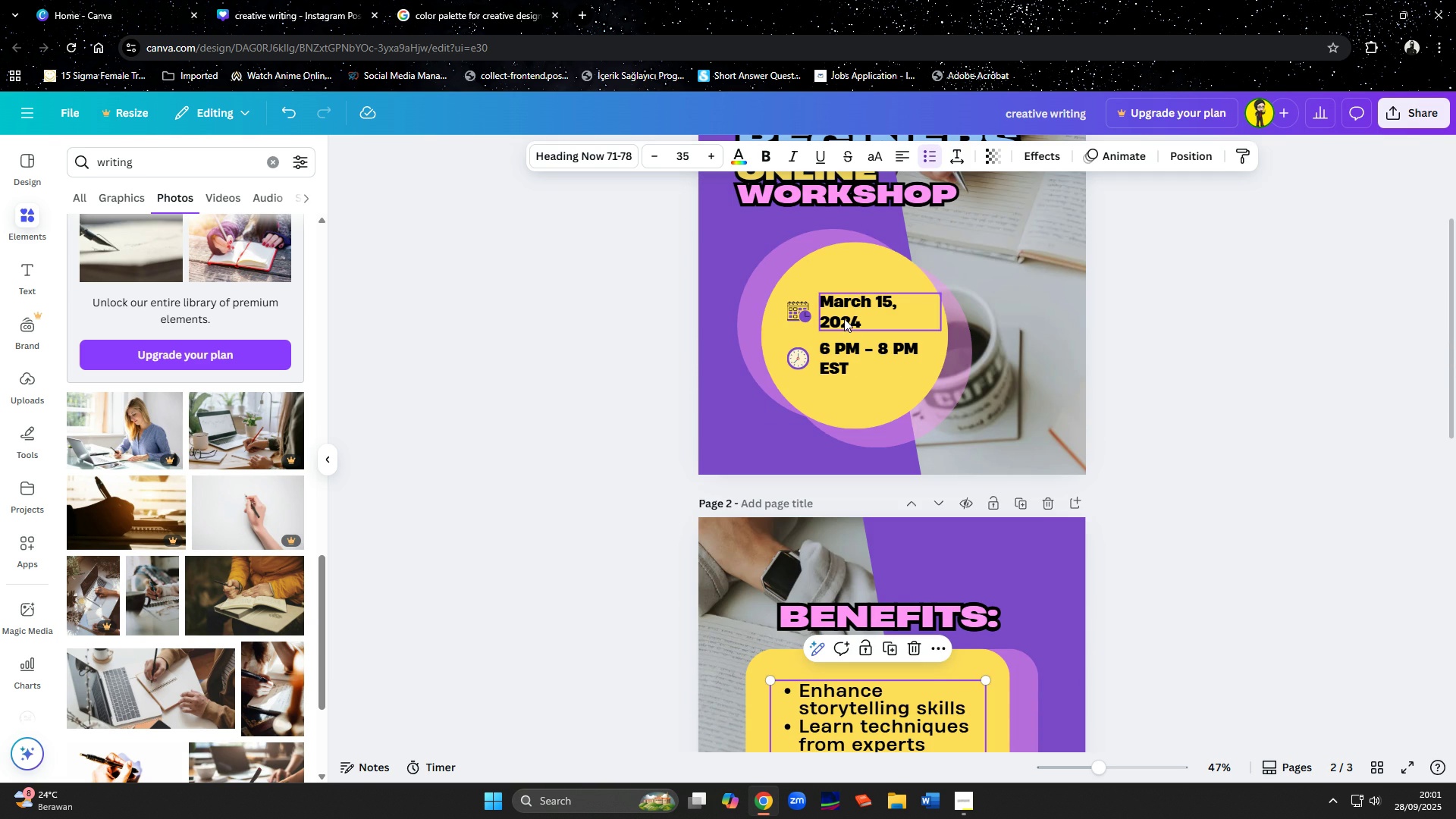 
left_click([844, 318])